 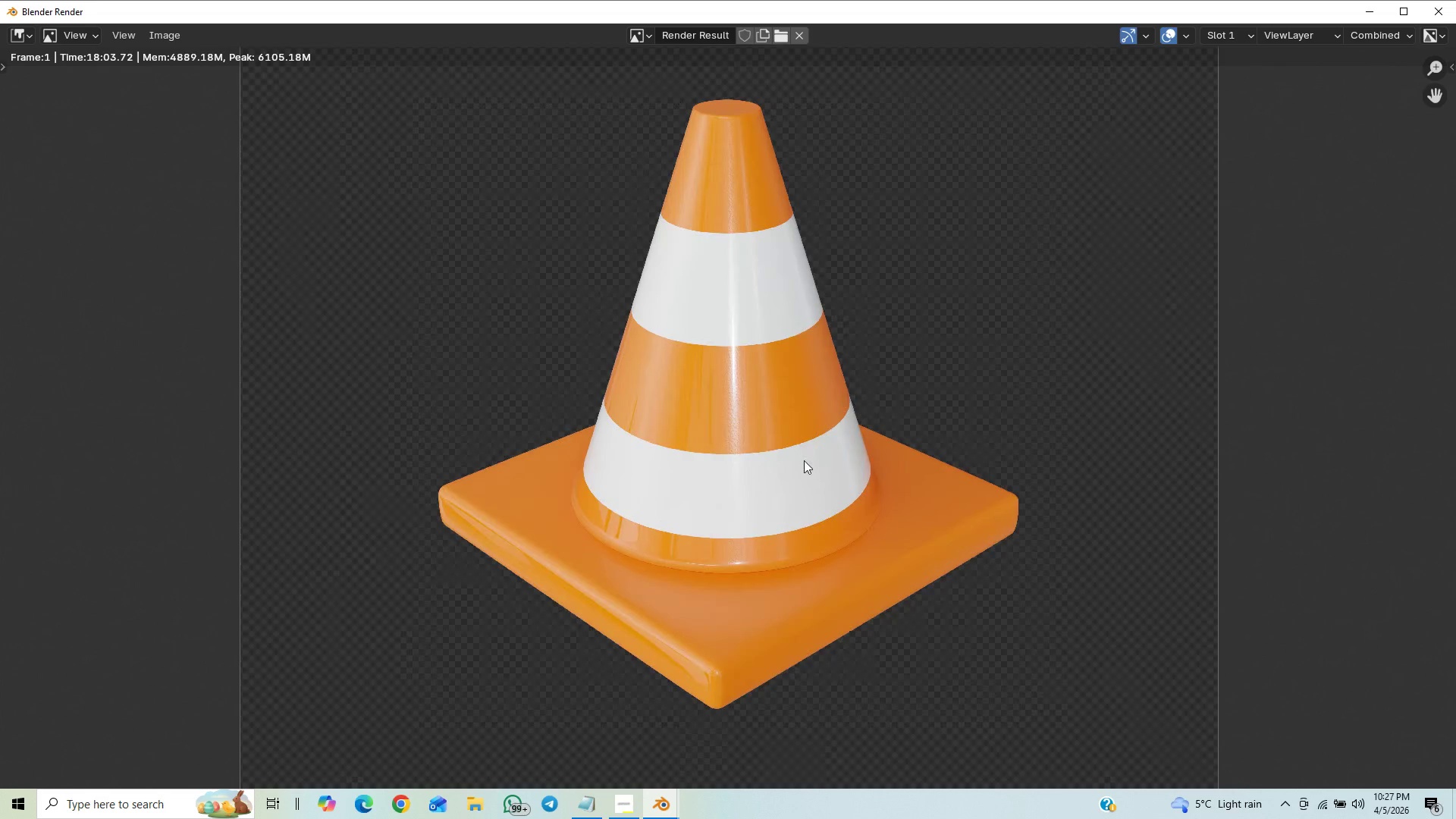 
scroll: coordinate [810, 450], scroll_direction: up, amount: 2.0
 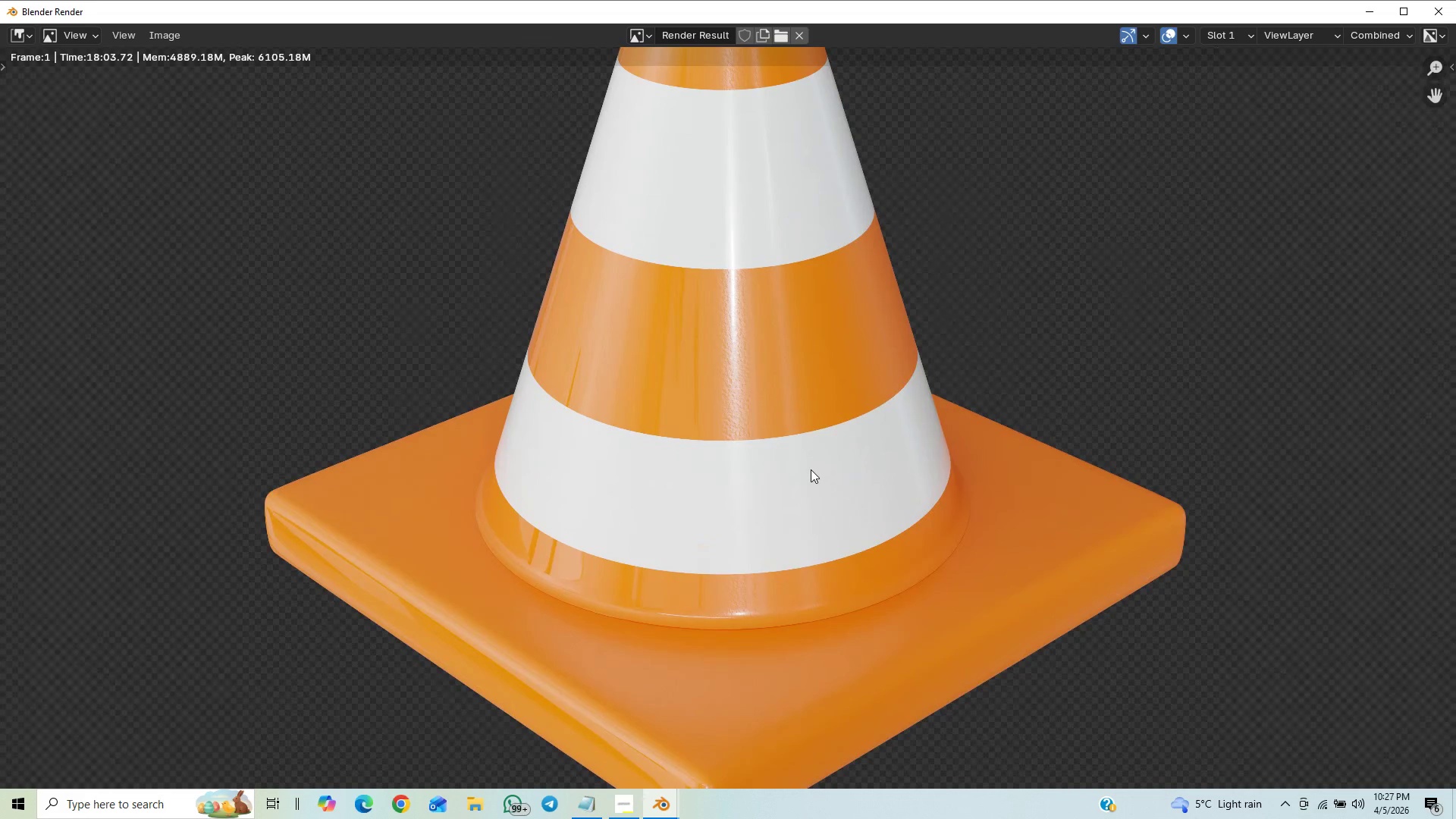 
scroll: coordinate [811, 469], scroll_direction: down, amount: 1.0
 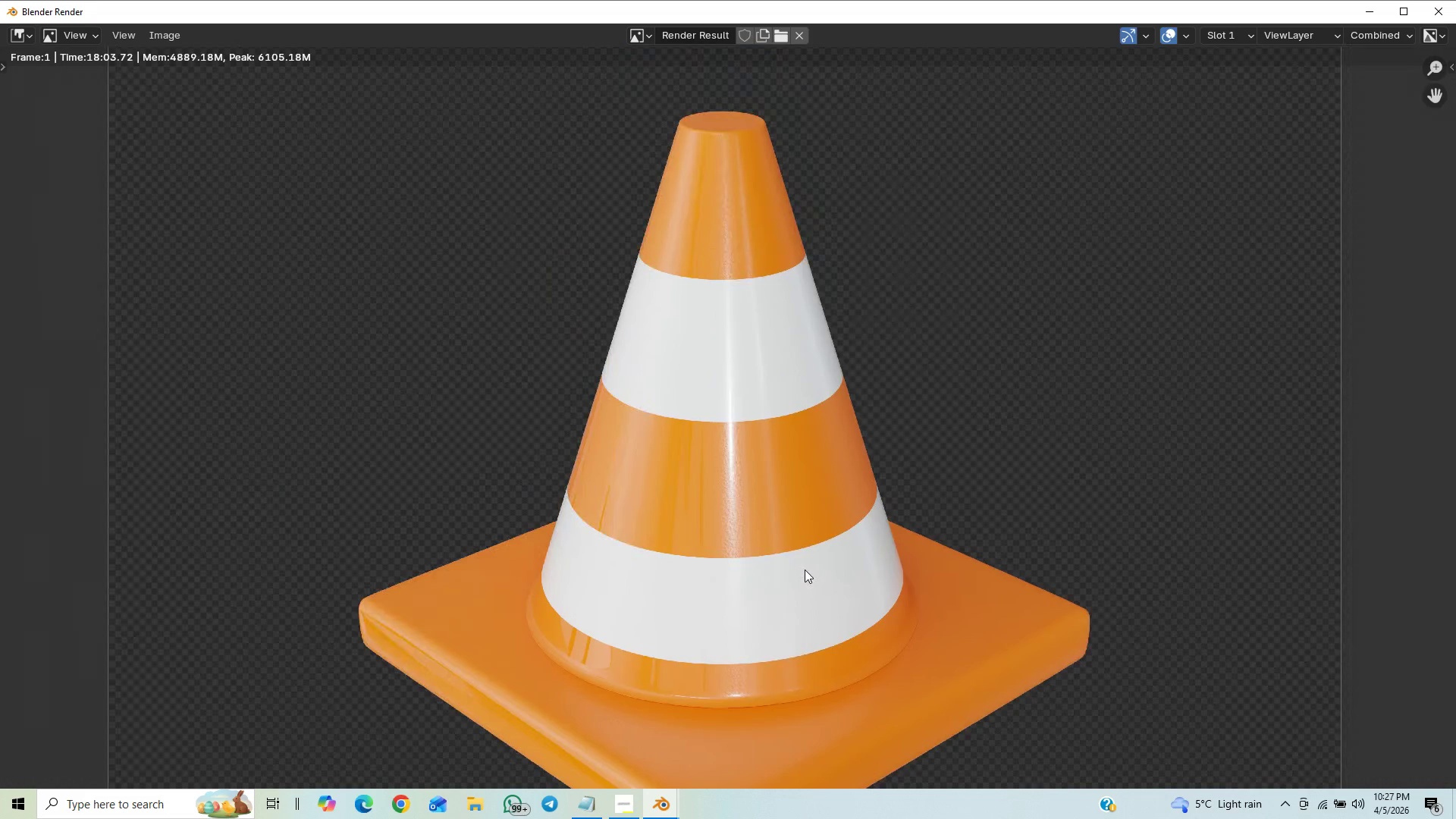 
scroll: coordinate [800, 441], scroll_direction: up, amount: 7.0
 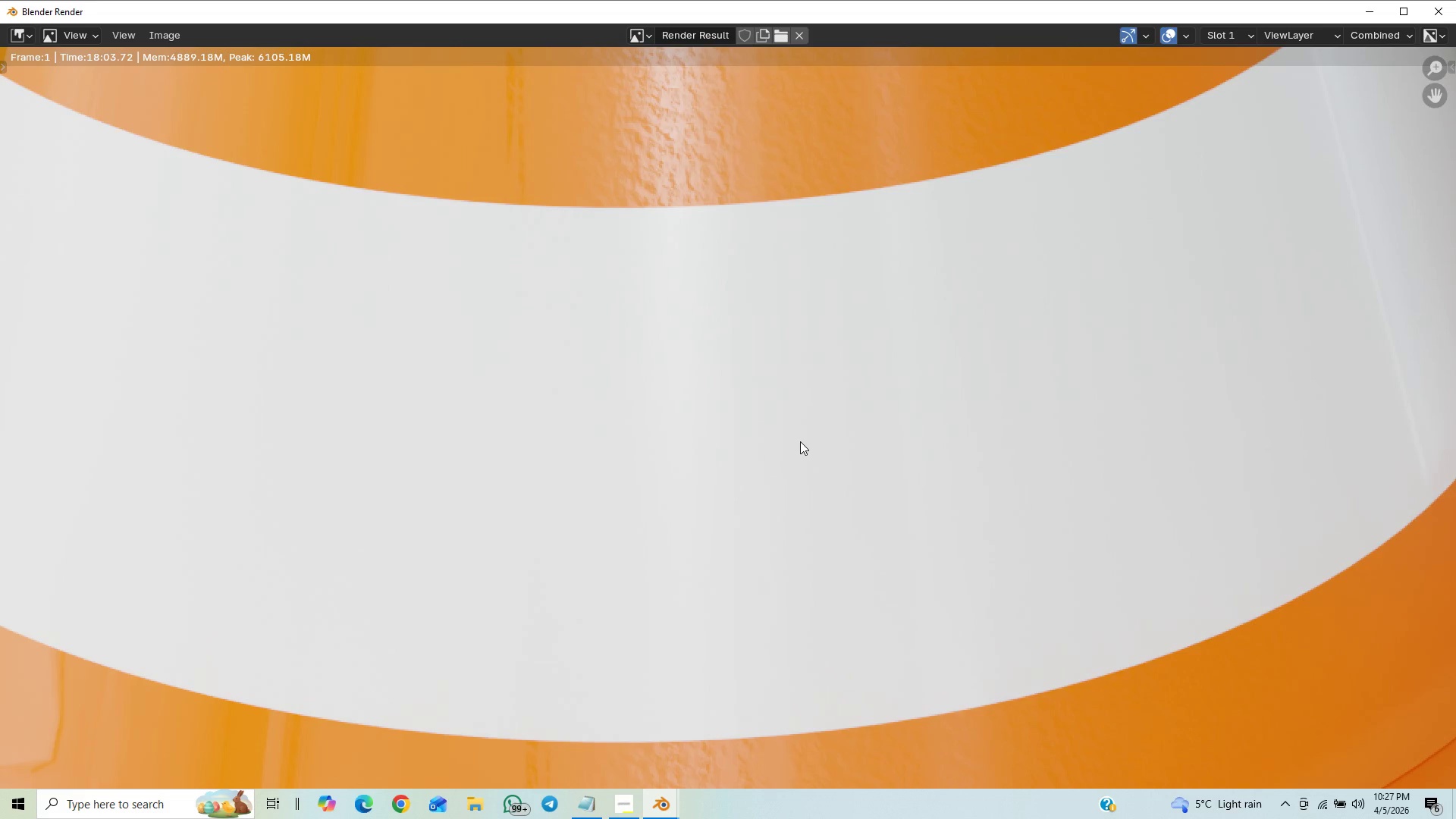 
scroll: coordinate [826, 308], scroll_direction: down, amount: 3.0
 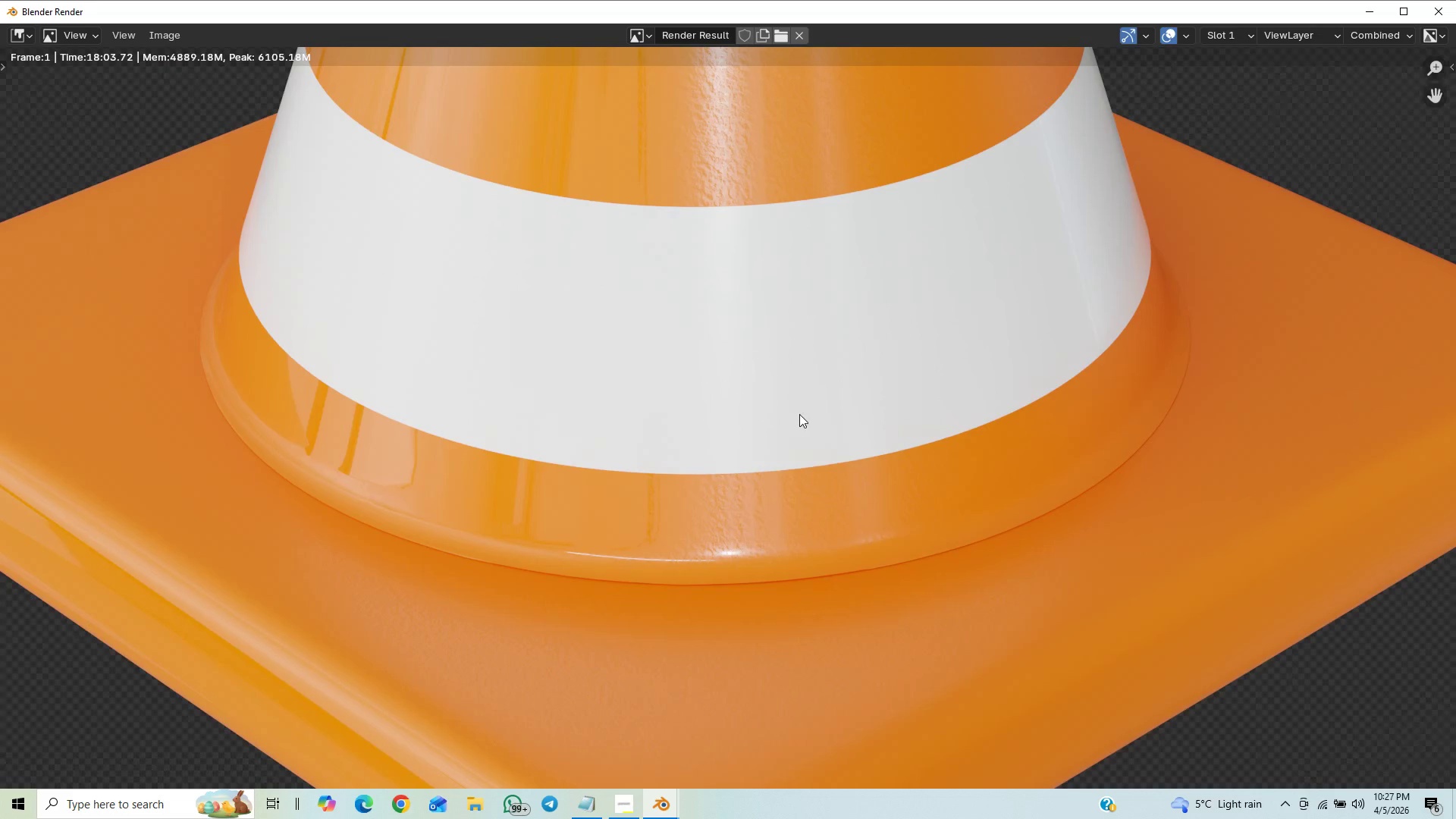 
scroll: coordinate [805, 366], scroll_direction: up, amount: 3.0